 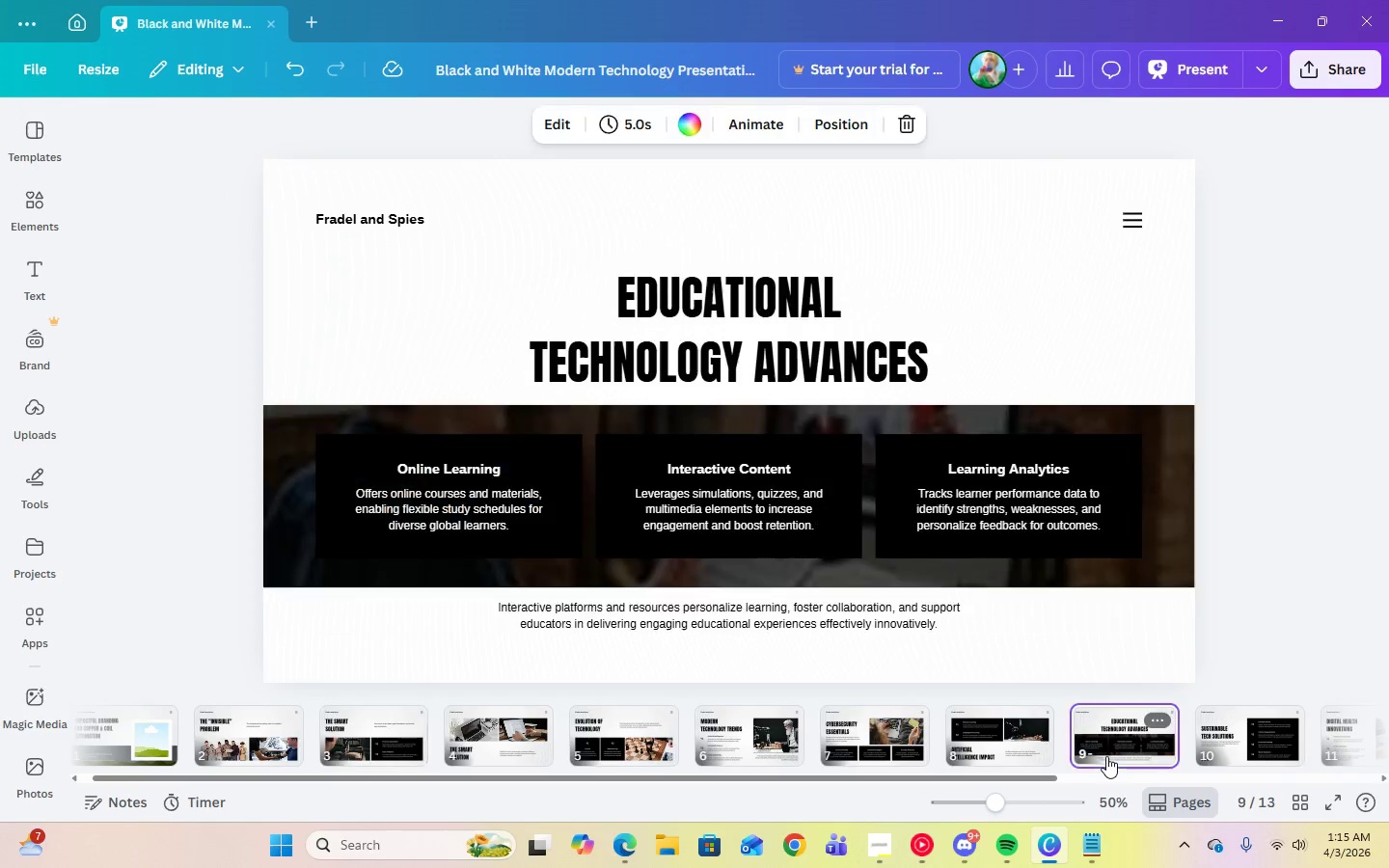 
left_click([837, 760])
 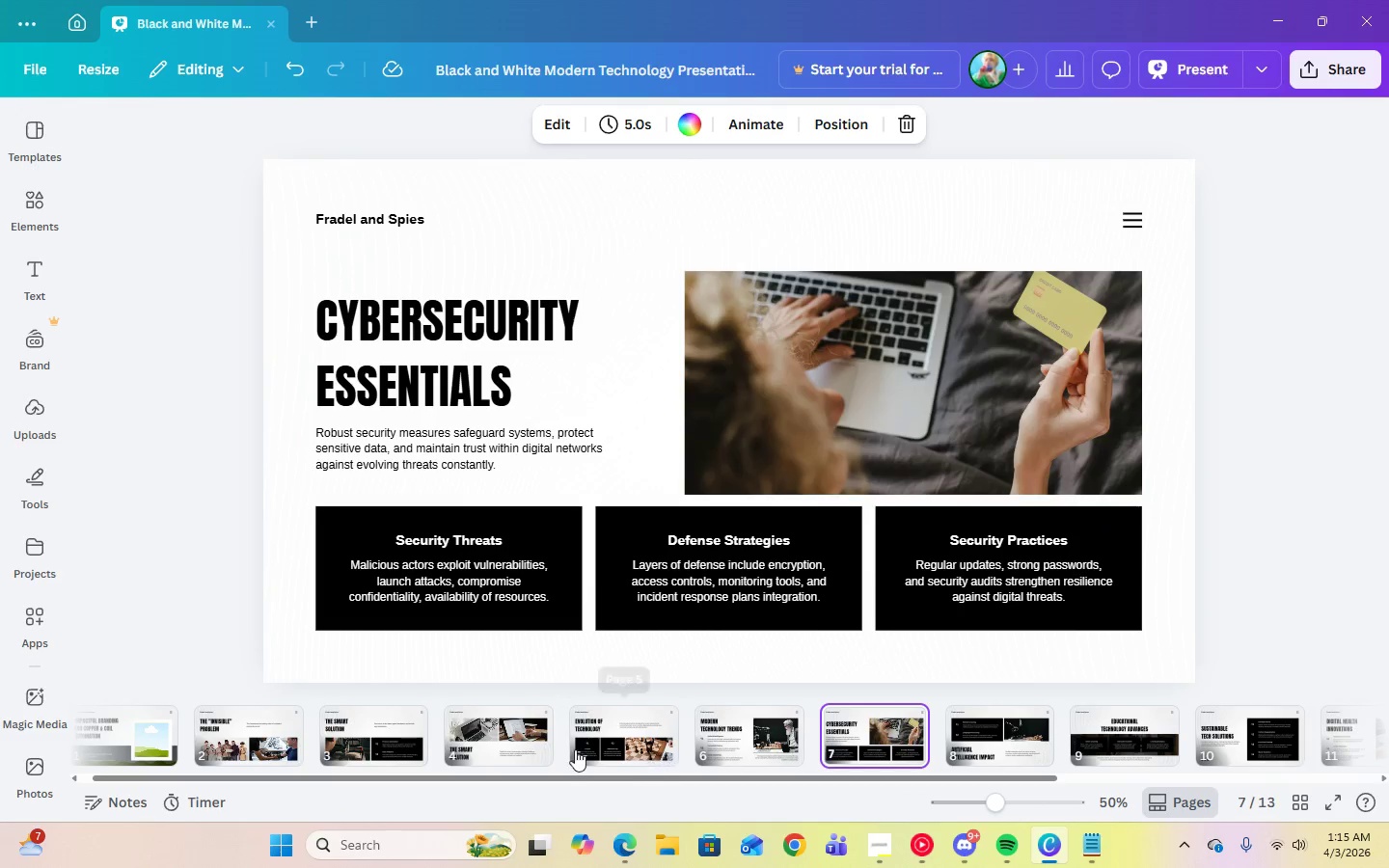 
left_click([477, 746])
 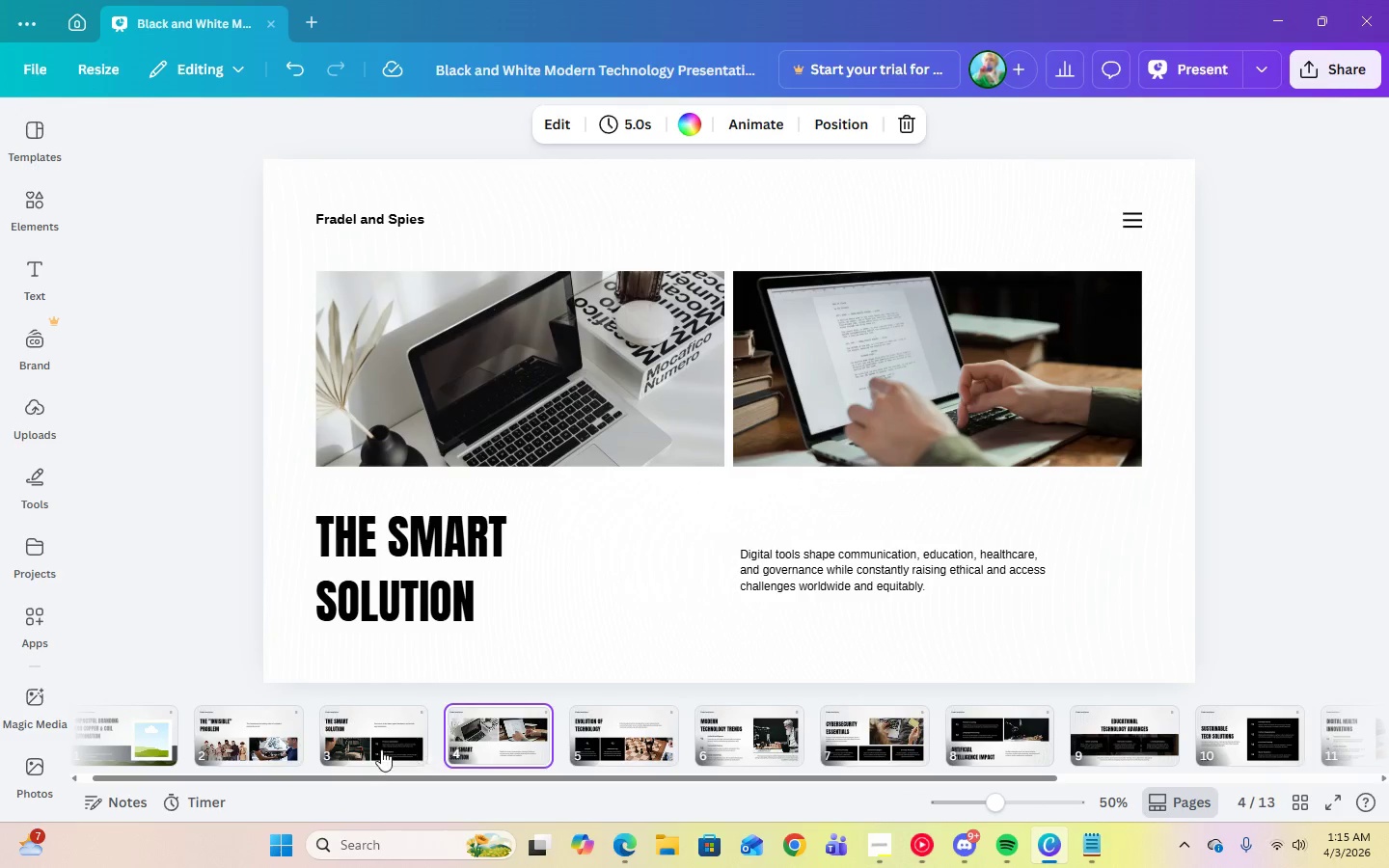 
left_click([380, 749])
 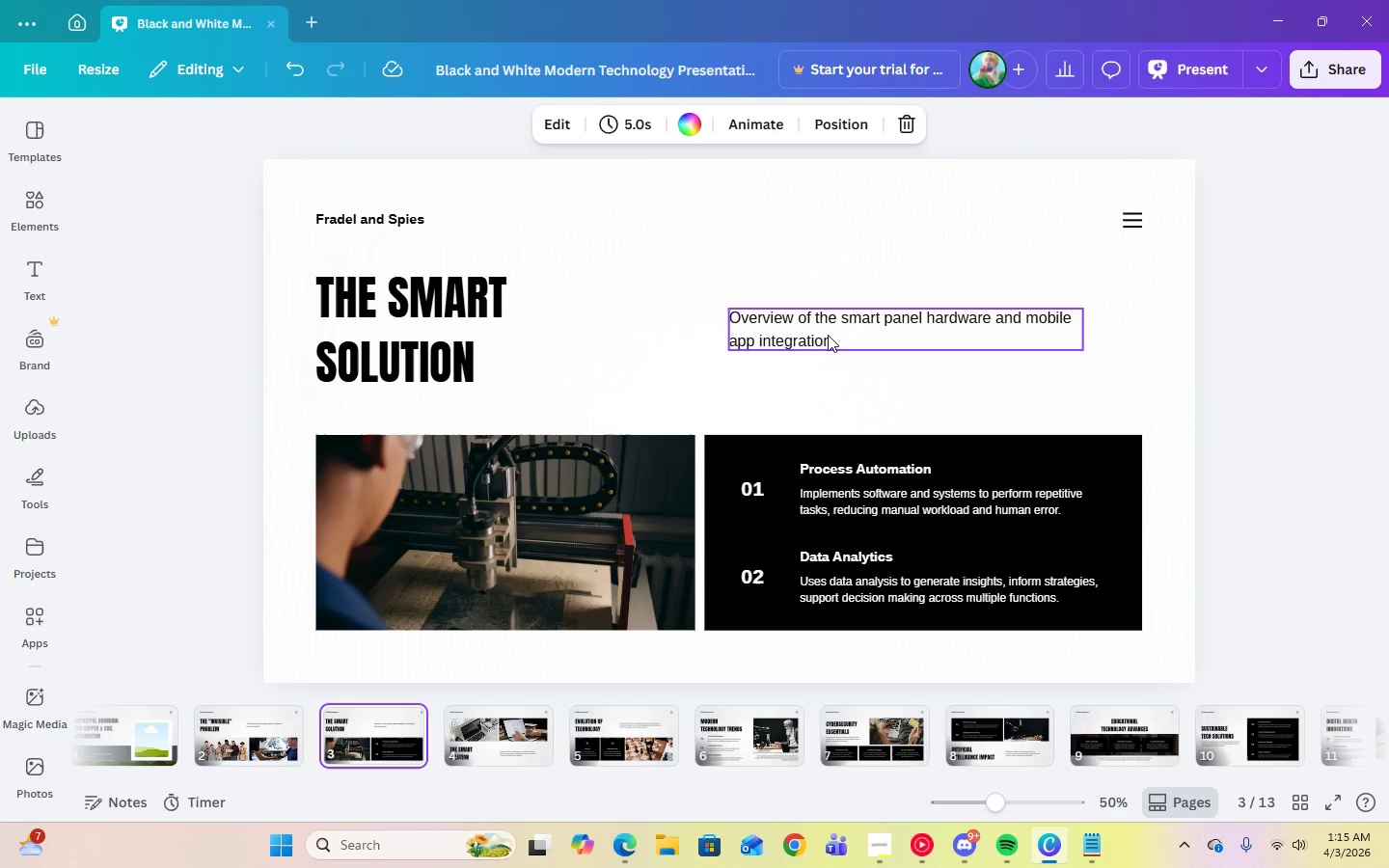 
double_click([816, 344])
 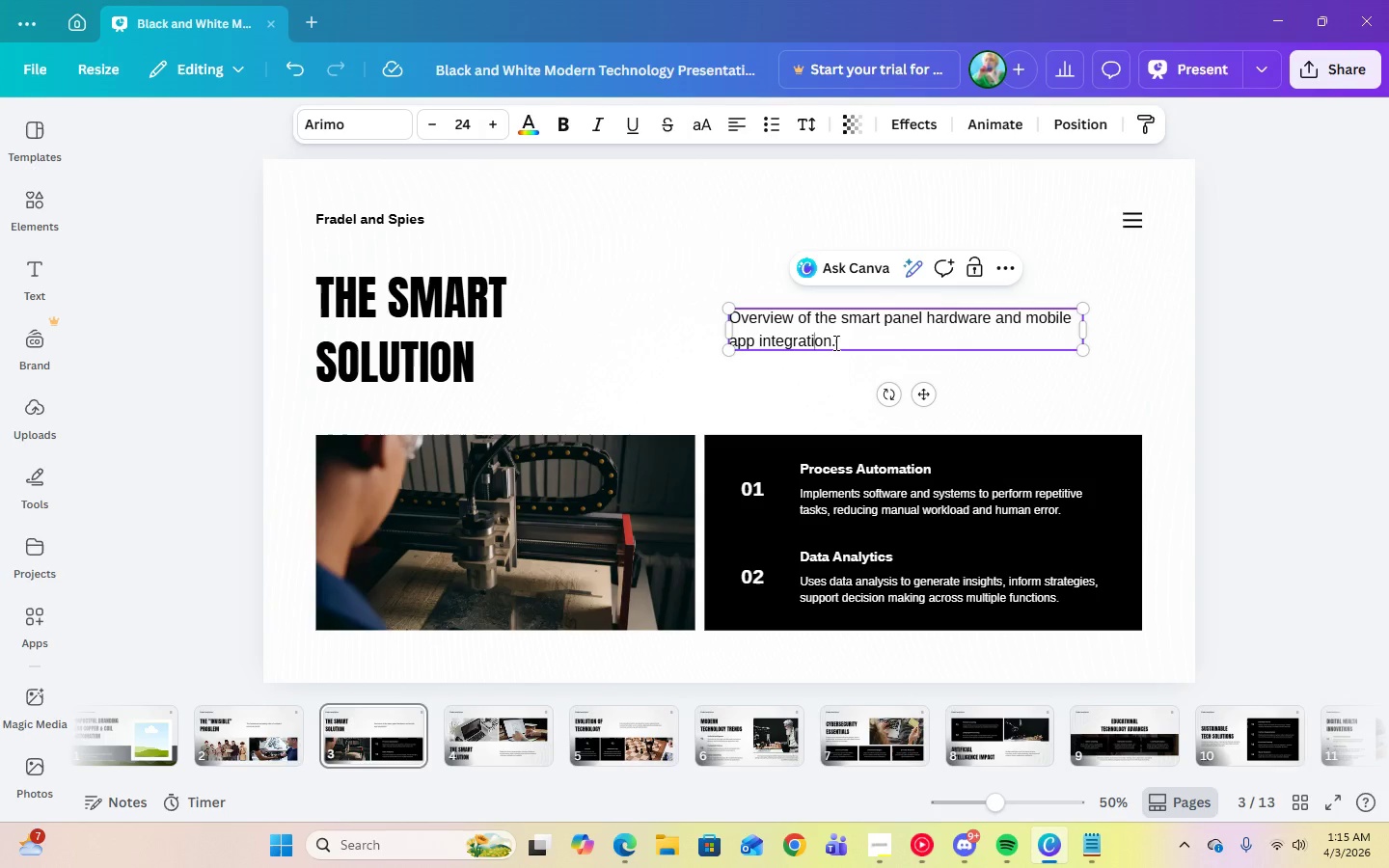 
left_click([834, 342])
 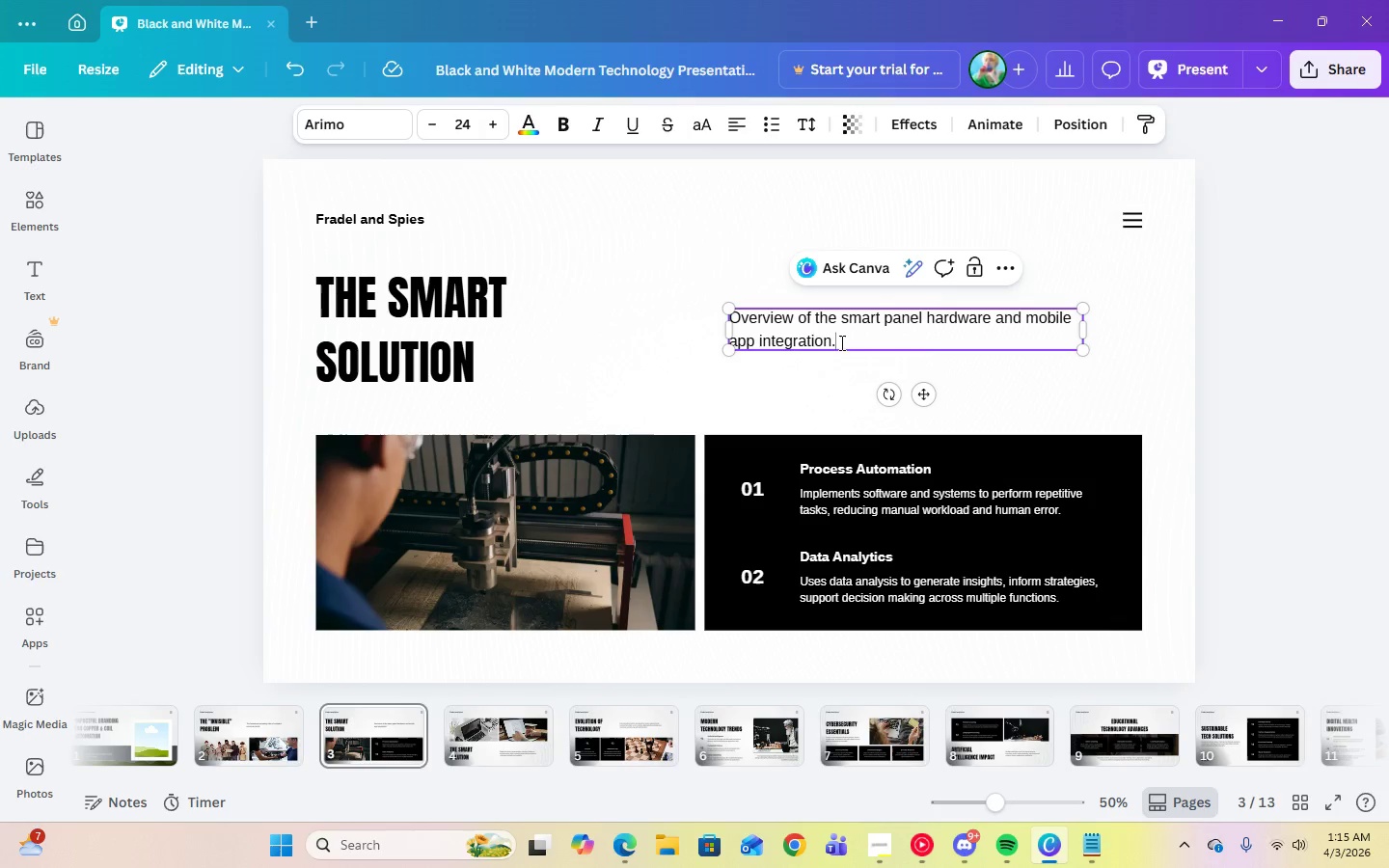 
left_click_drag(start_coordinate=[840, 342], to_coordinate=[730, 321])
 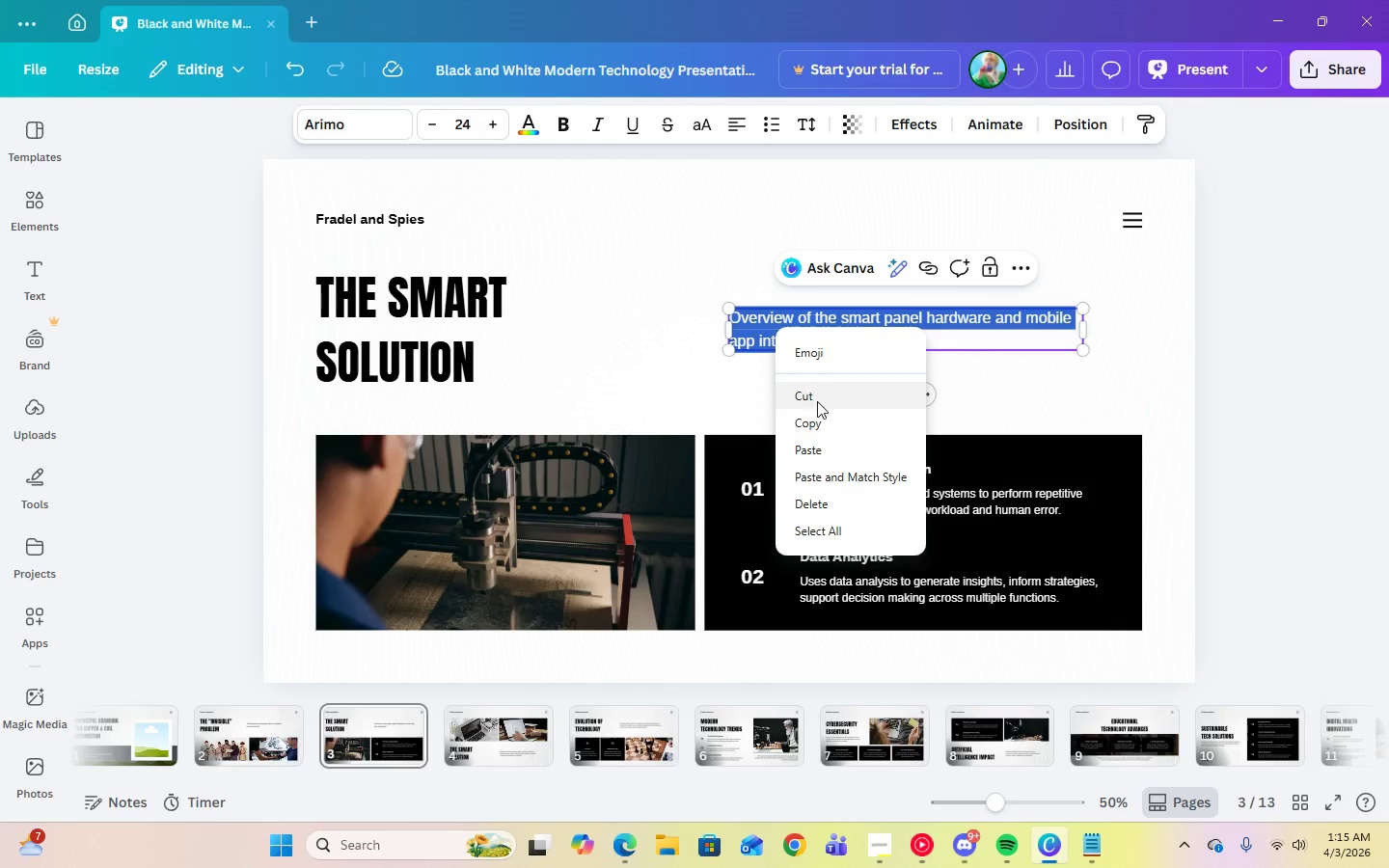 
left_click([815, 420])
 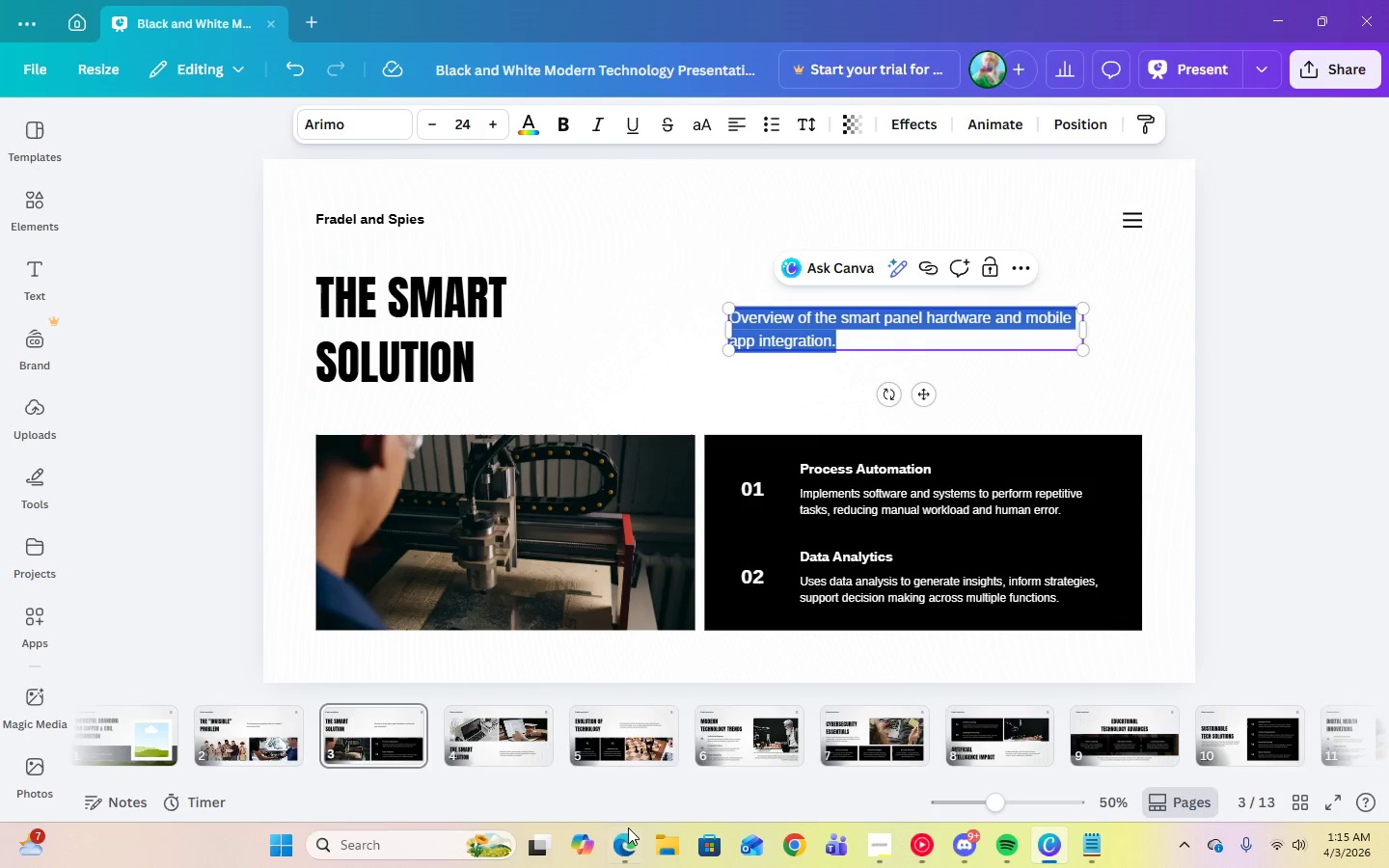 
left_click([630, 842])
 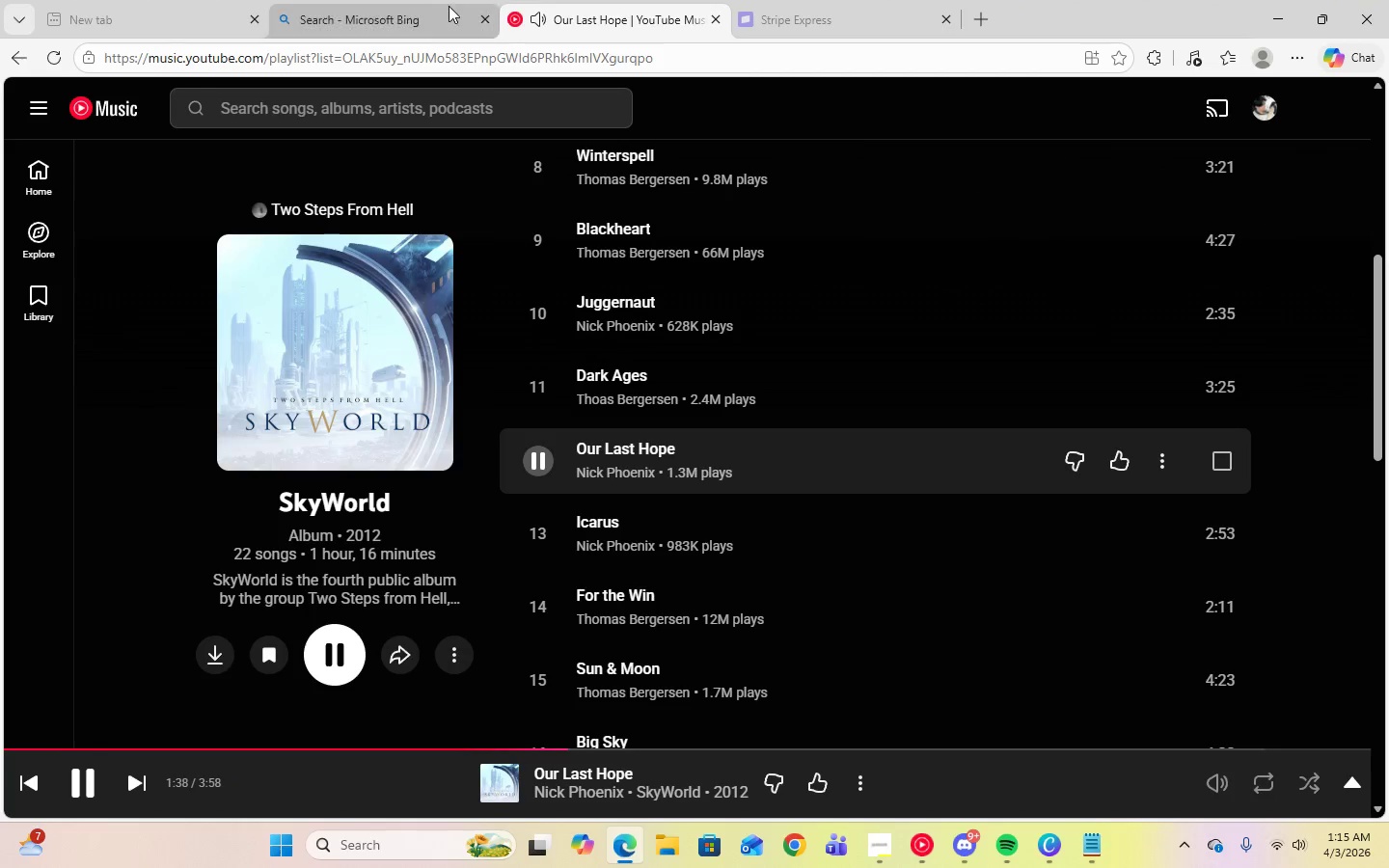 
left_click([437, 2])
 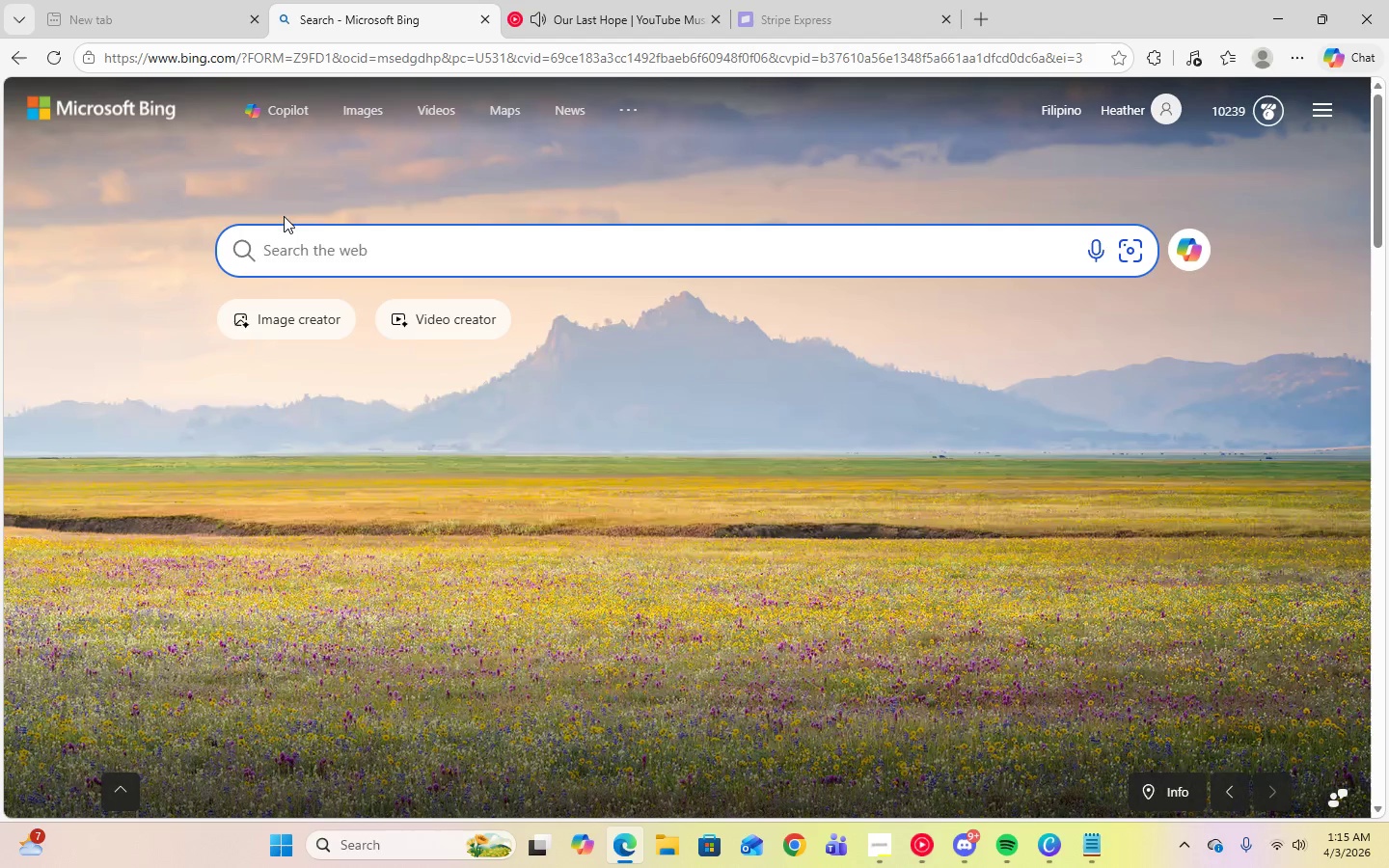 
left_click([312, 249])
 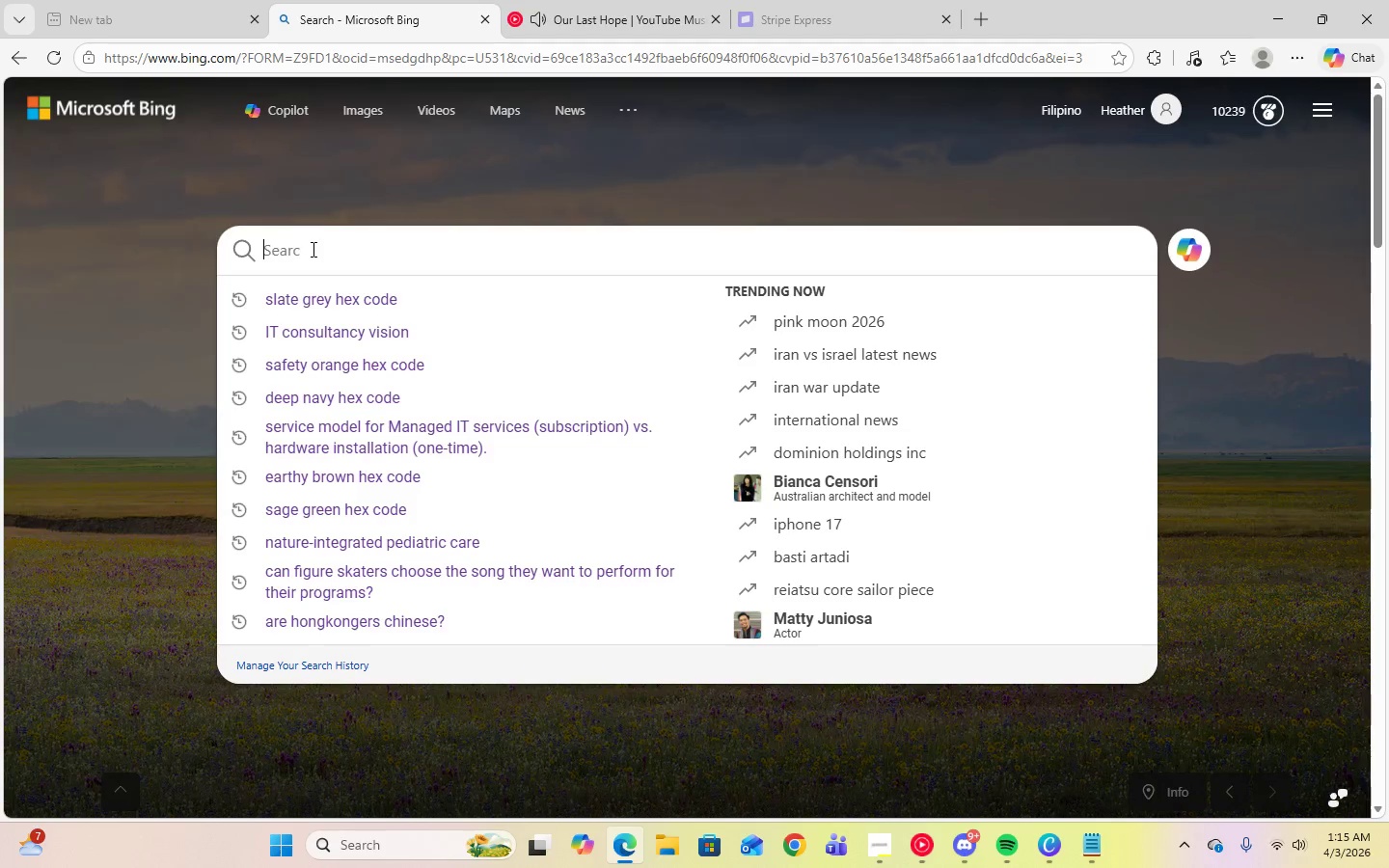 
key(Control+V)
 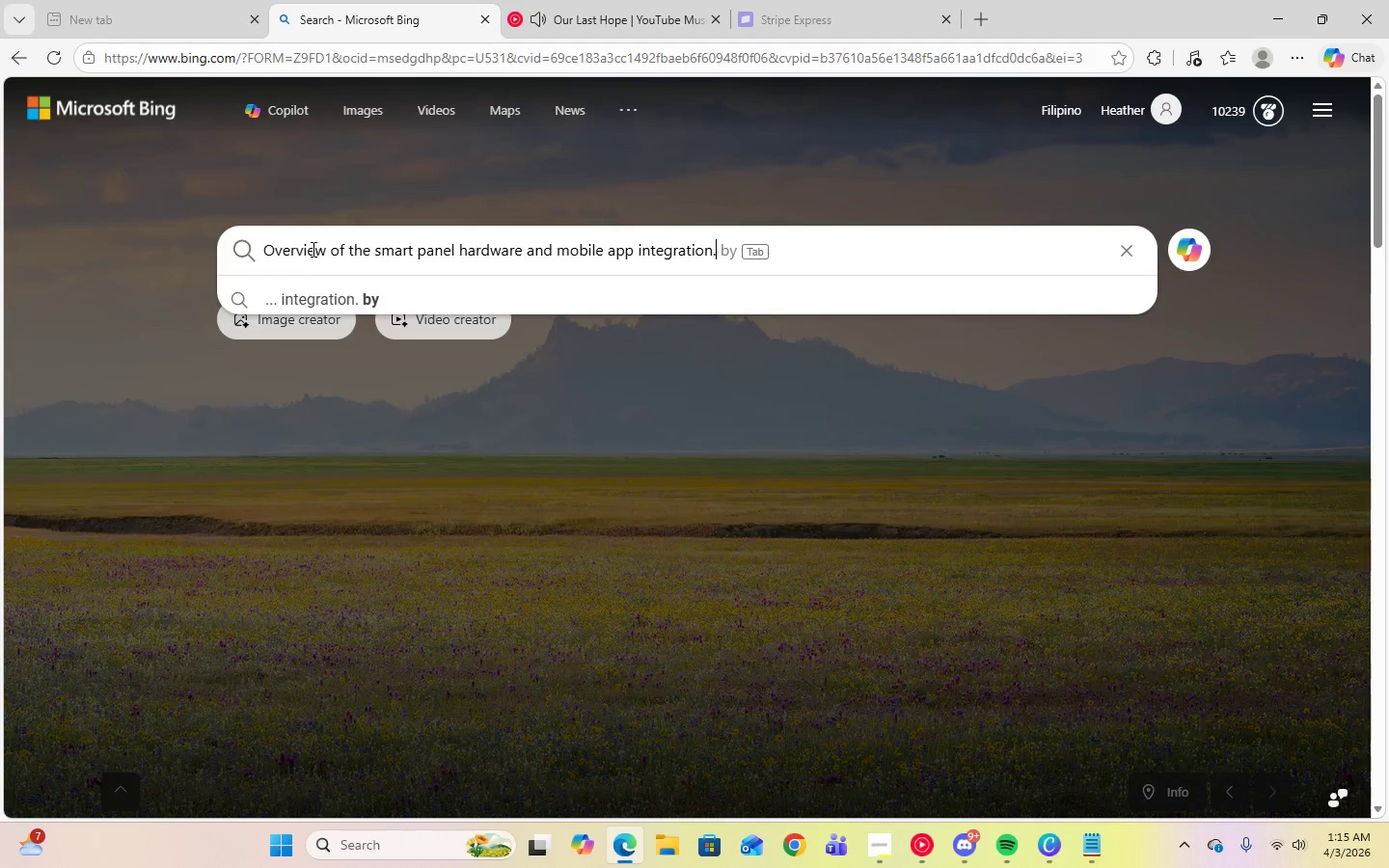 
key(Enter)
 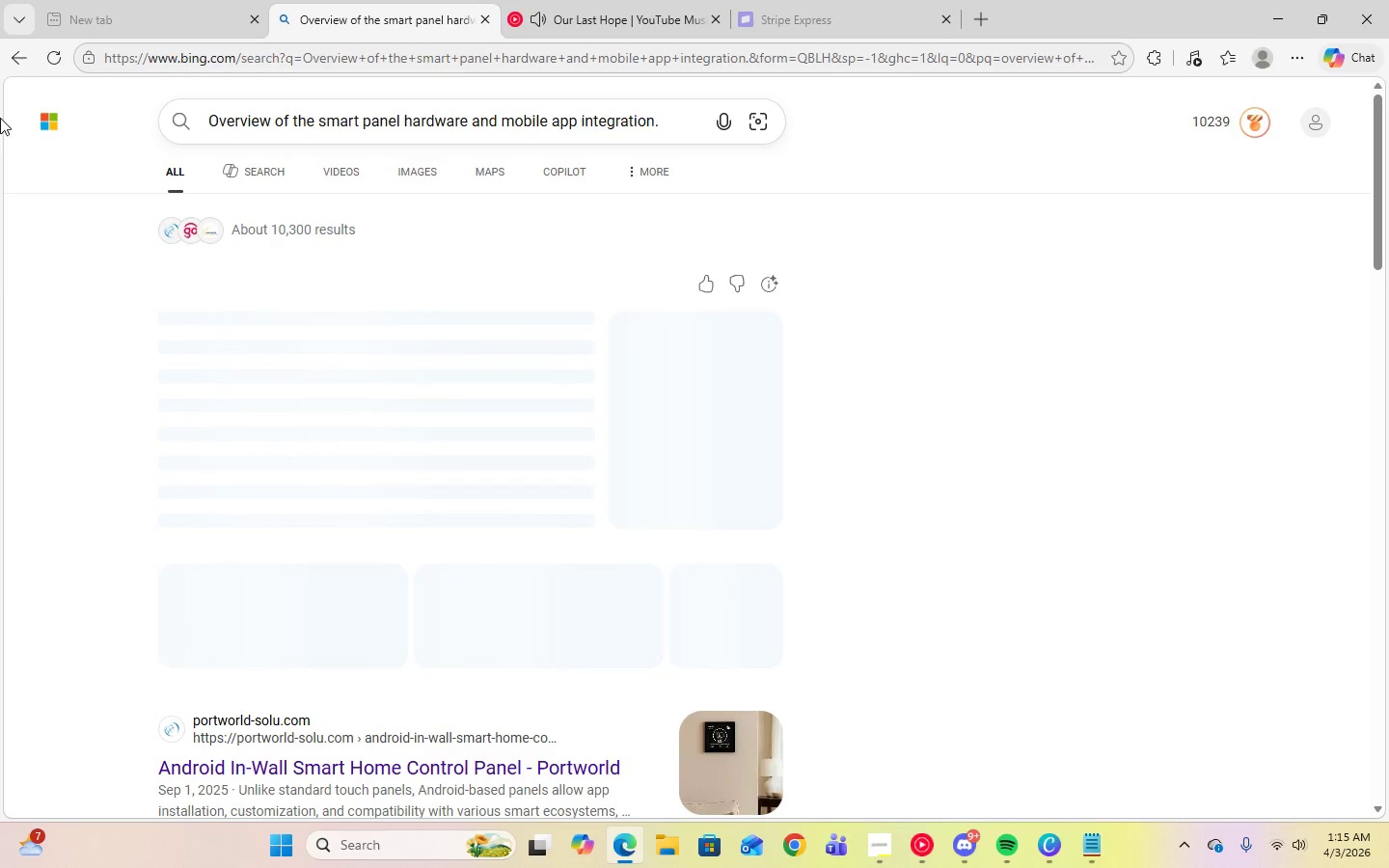 
left_click([33, 120])
 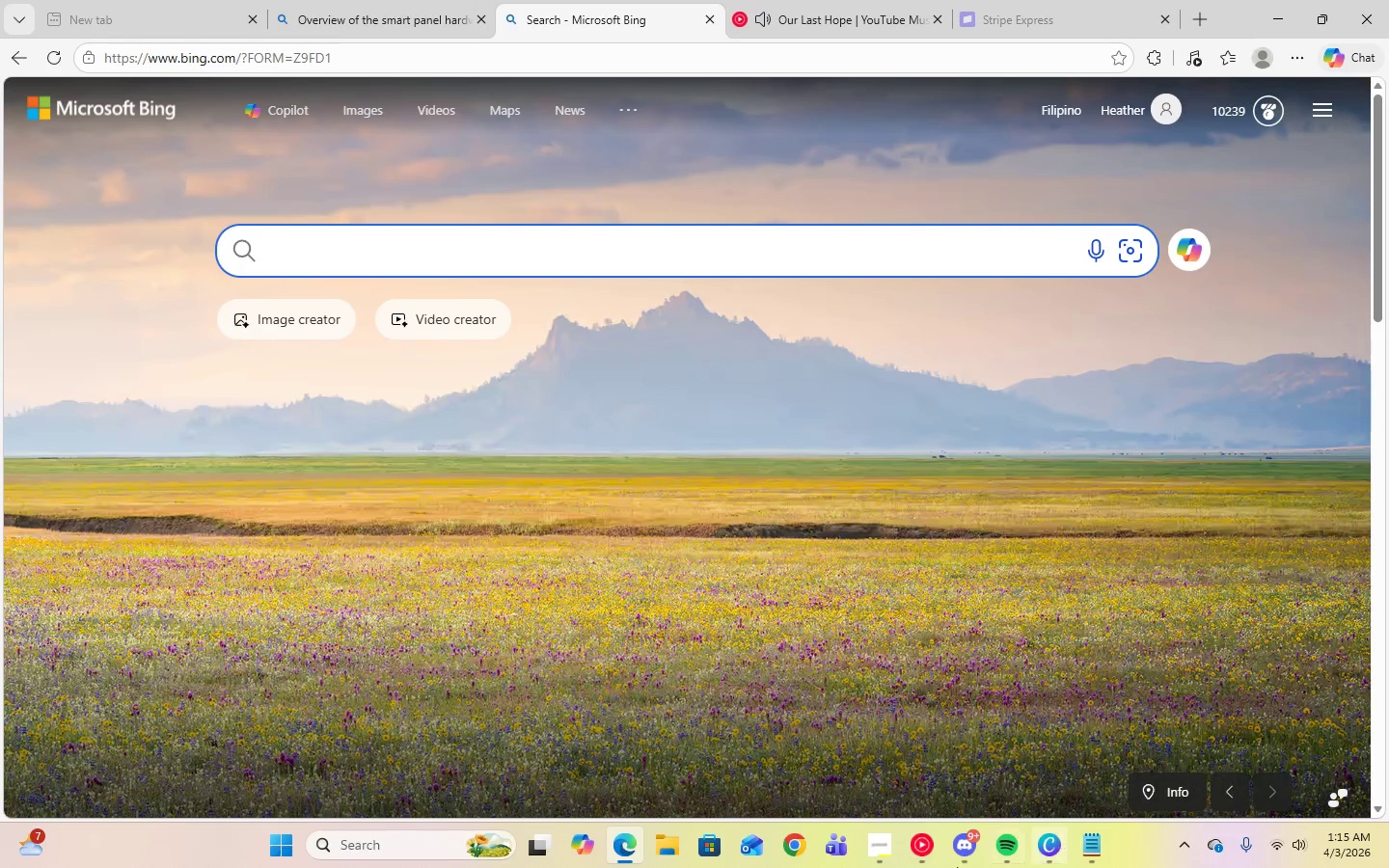 
left_click([872, 847])